 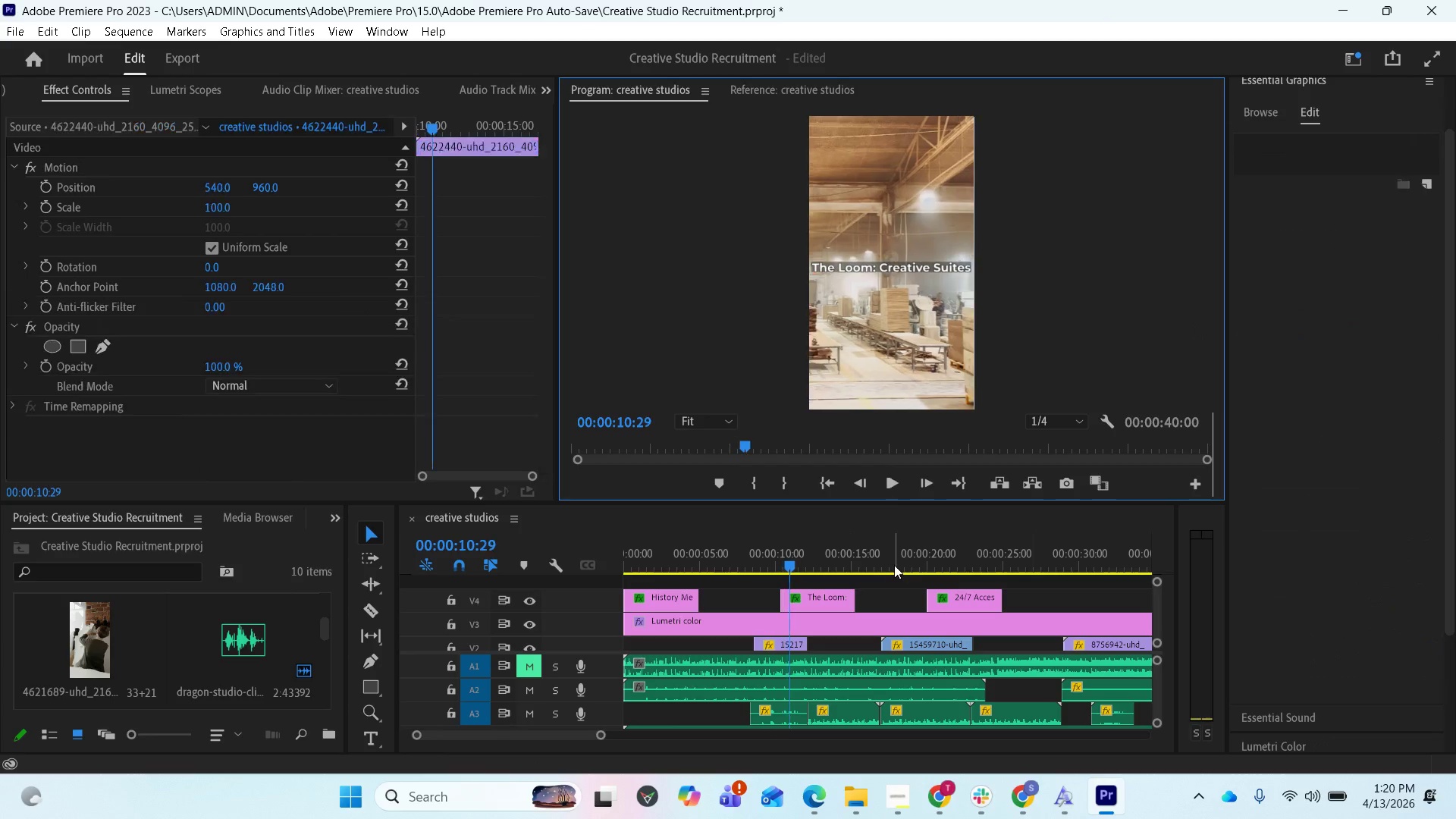 
left_click([827, 485])
 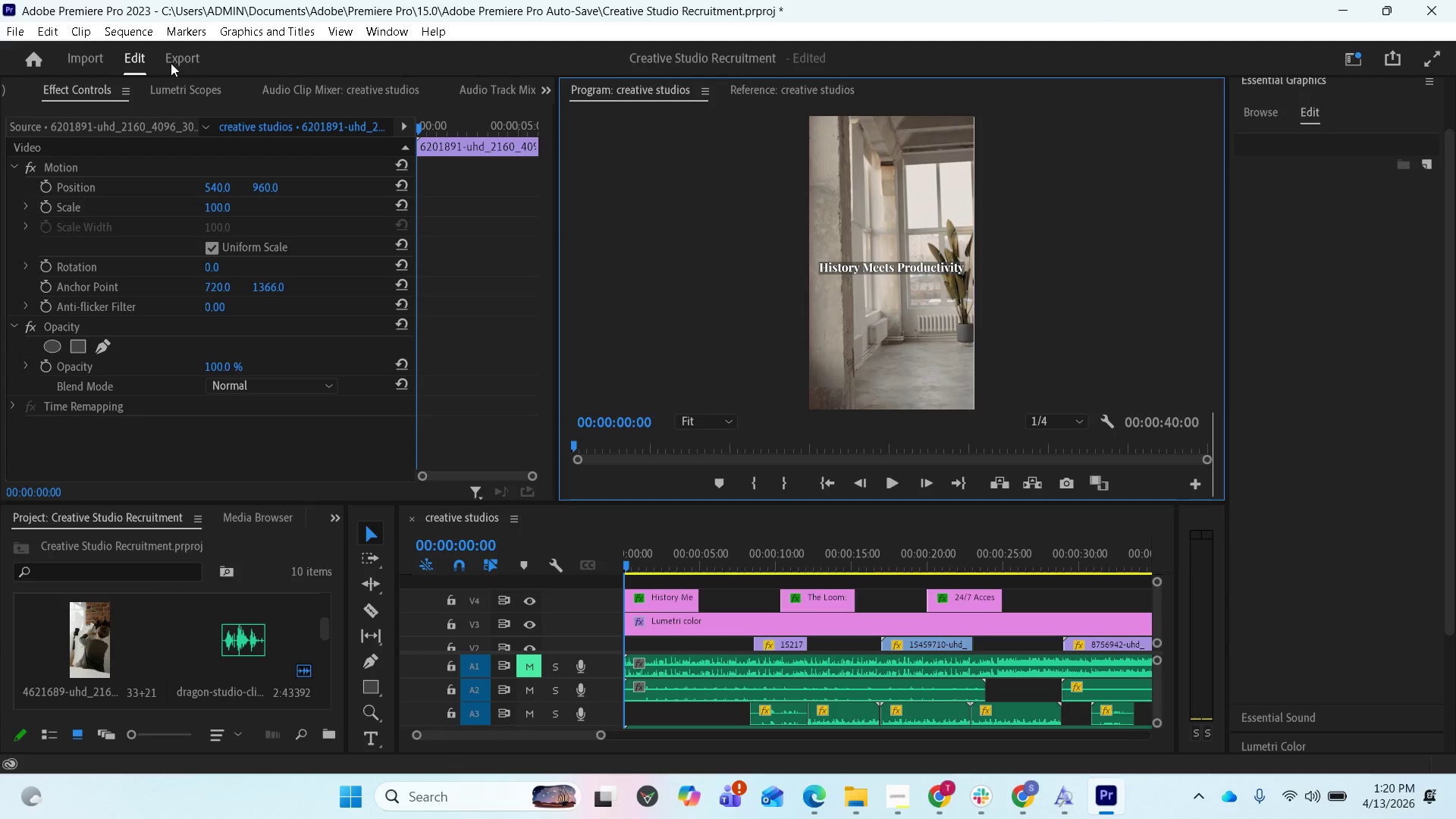 
left_click([166, 61])
 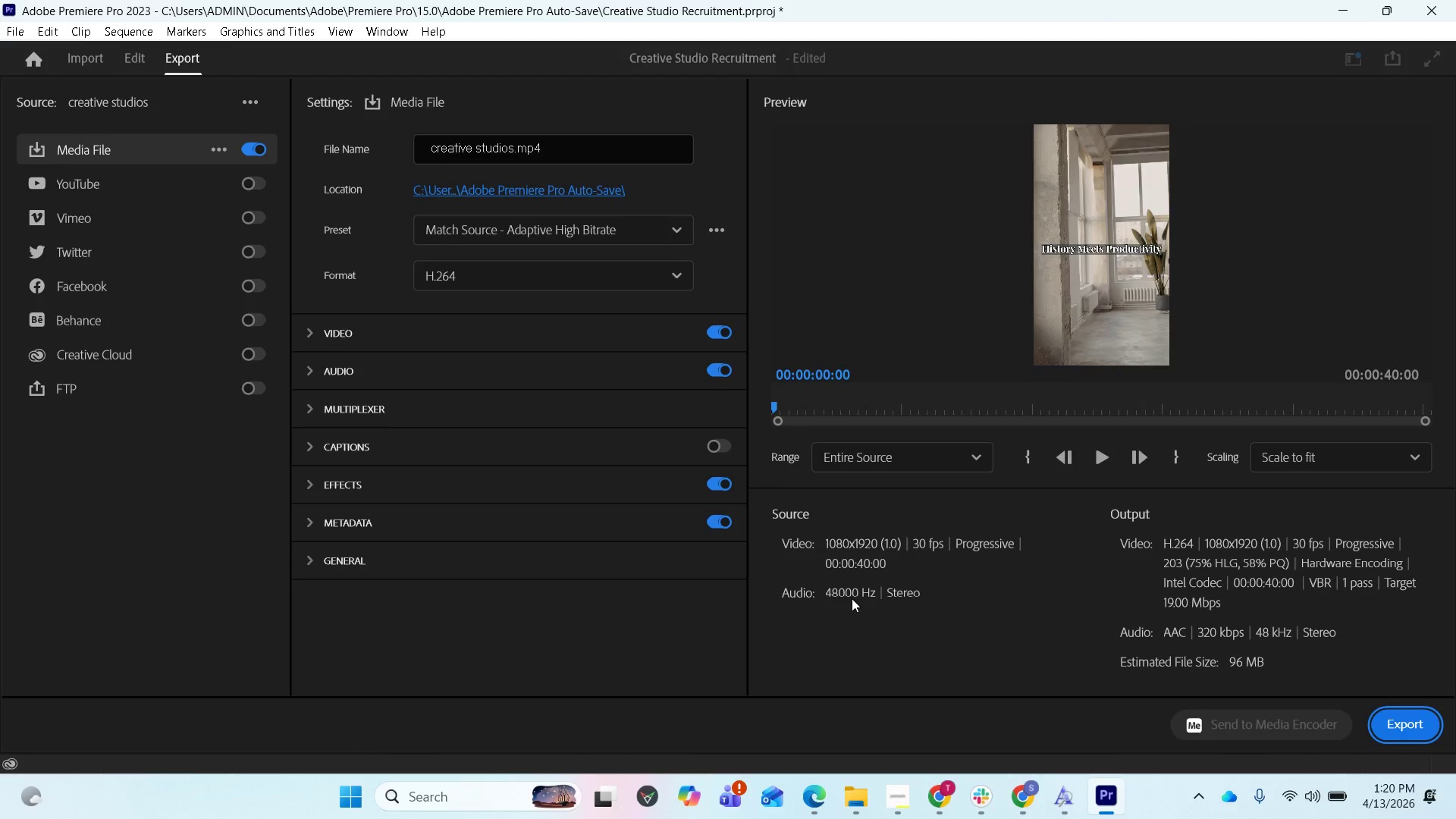 
key(Space)
 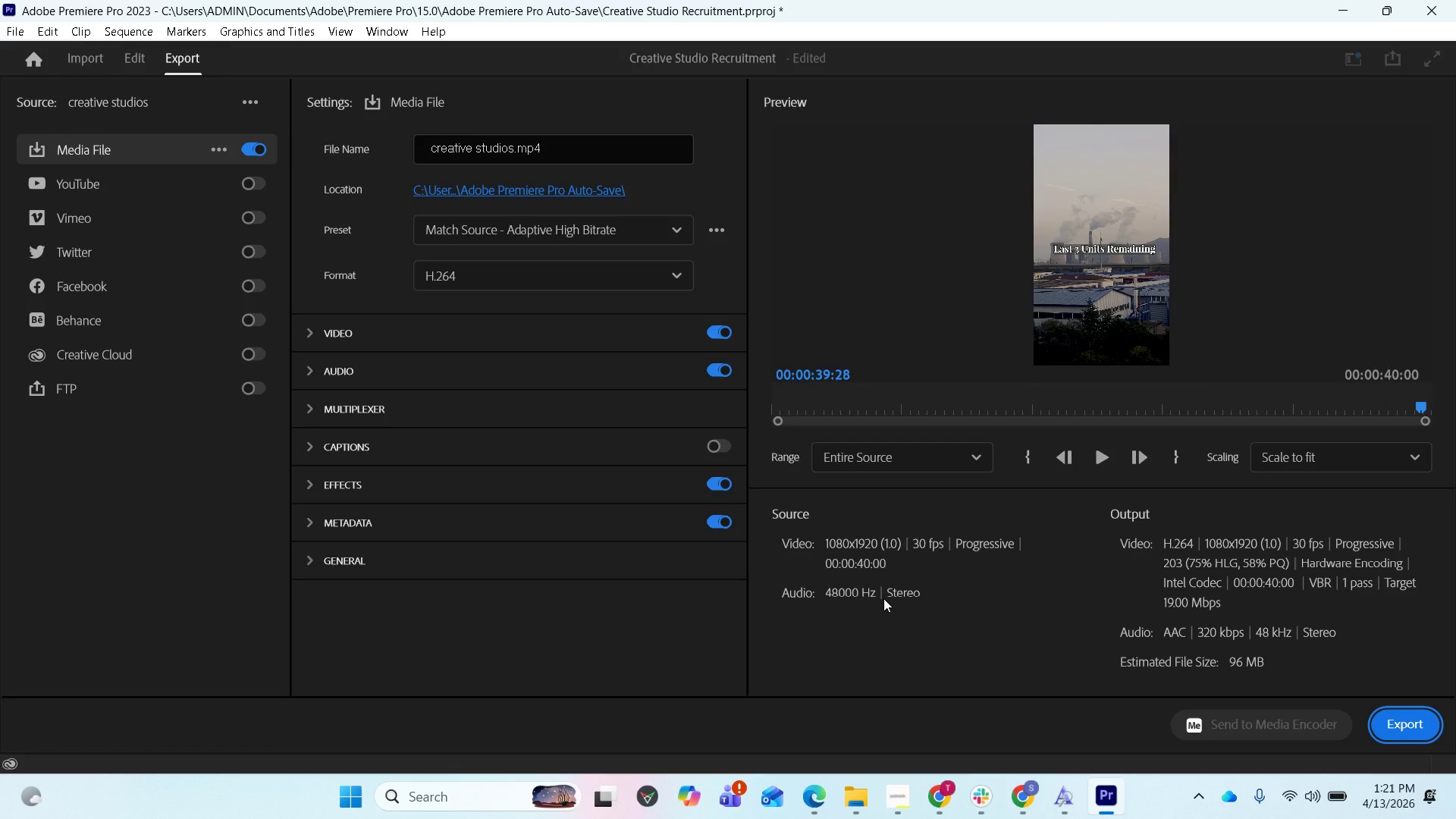 
wait(46.06)
 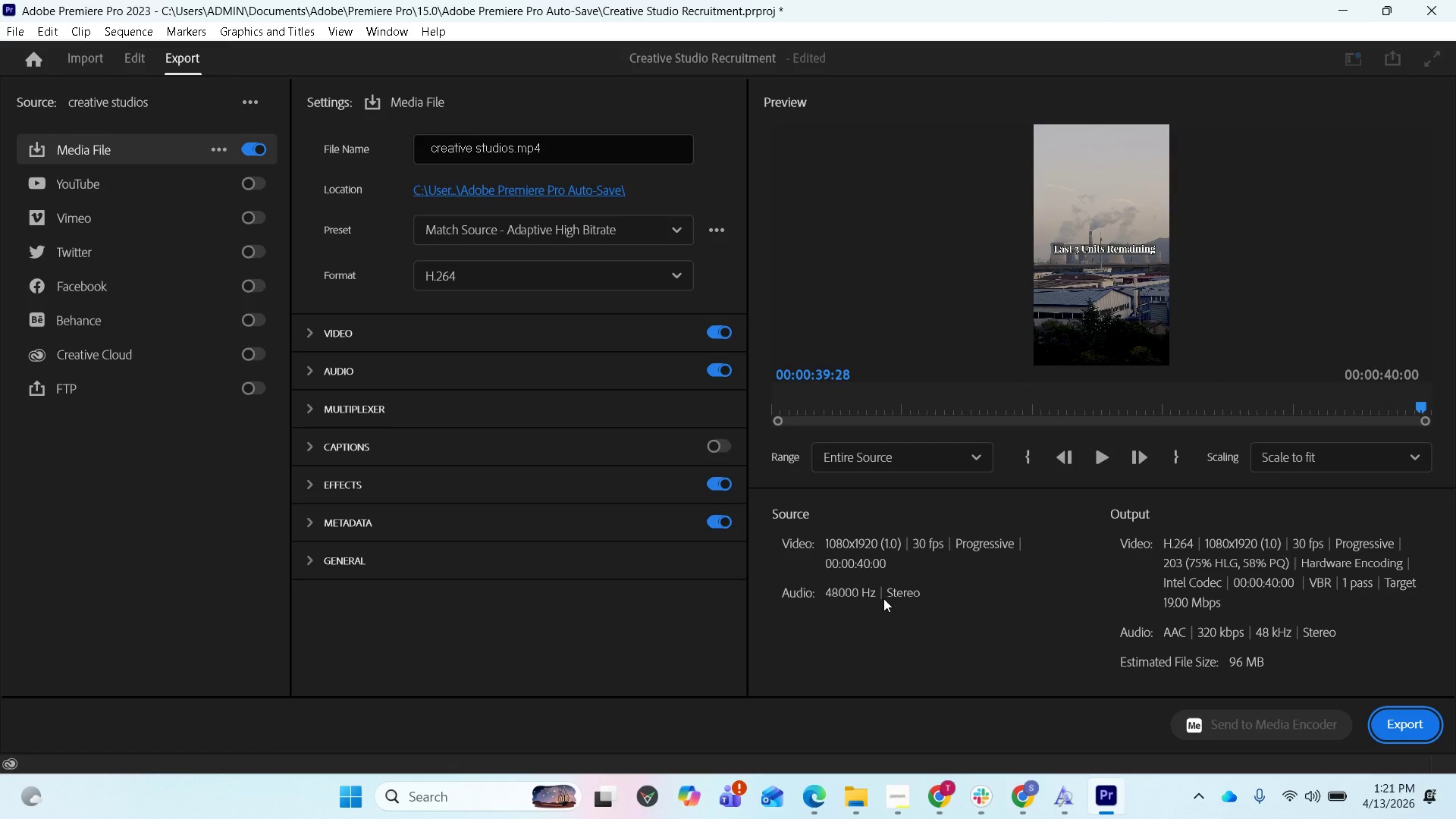 
left_click([133, 50])
 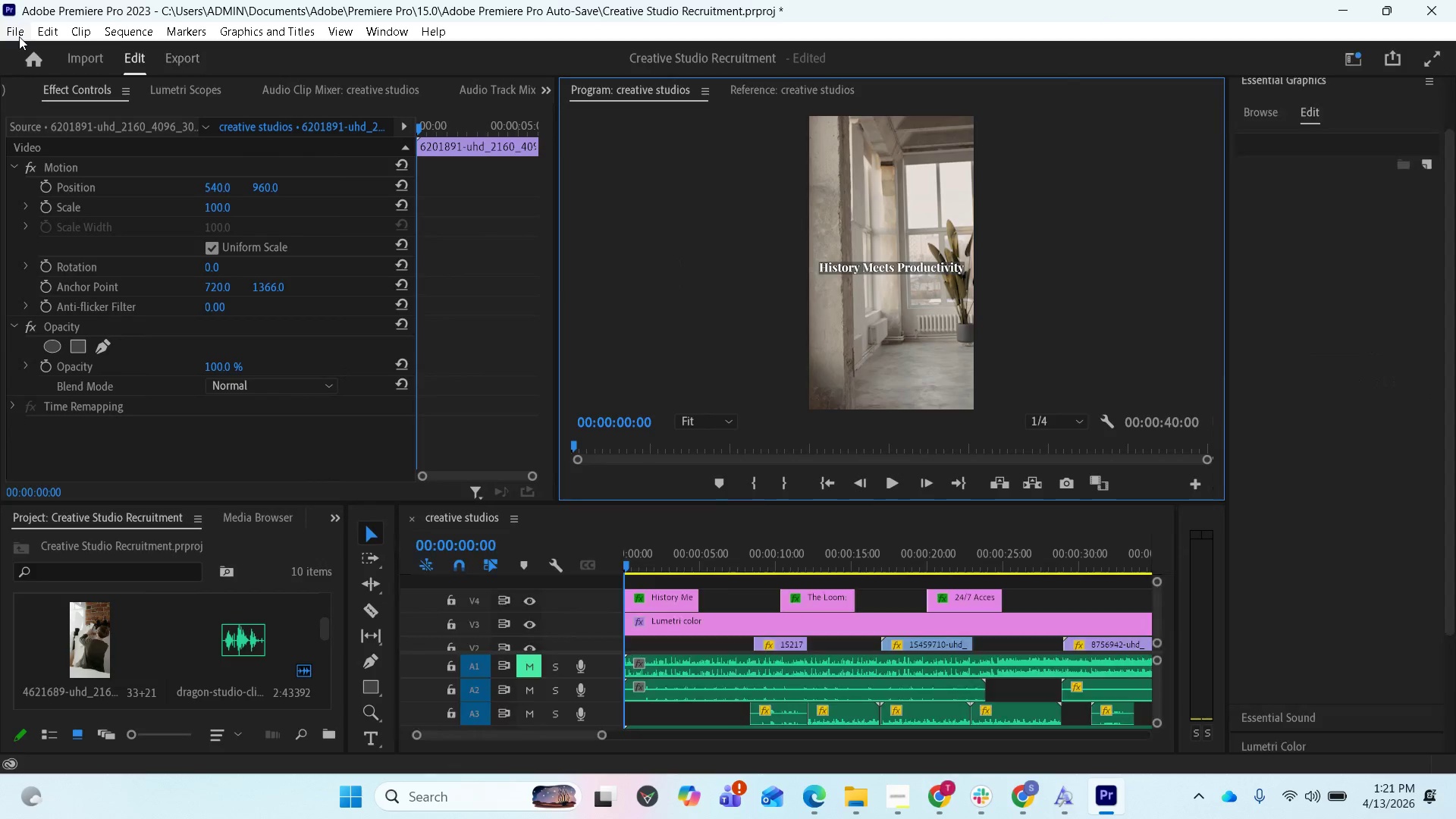 
left_click([18, 28])
 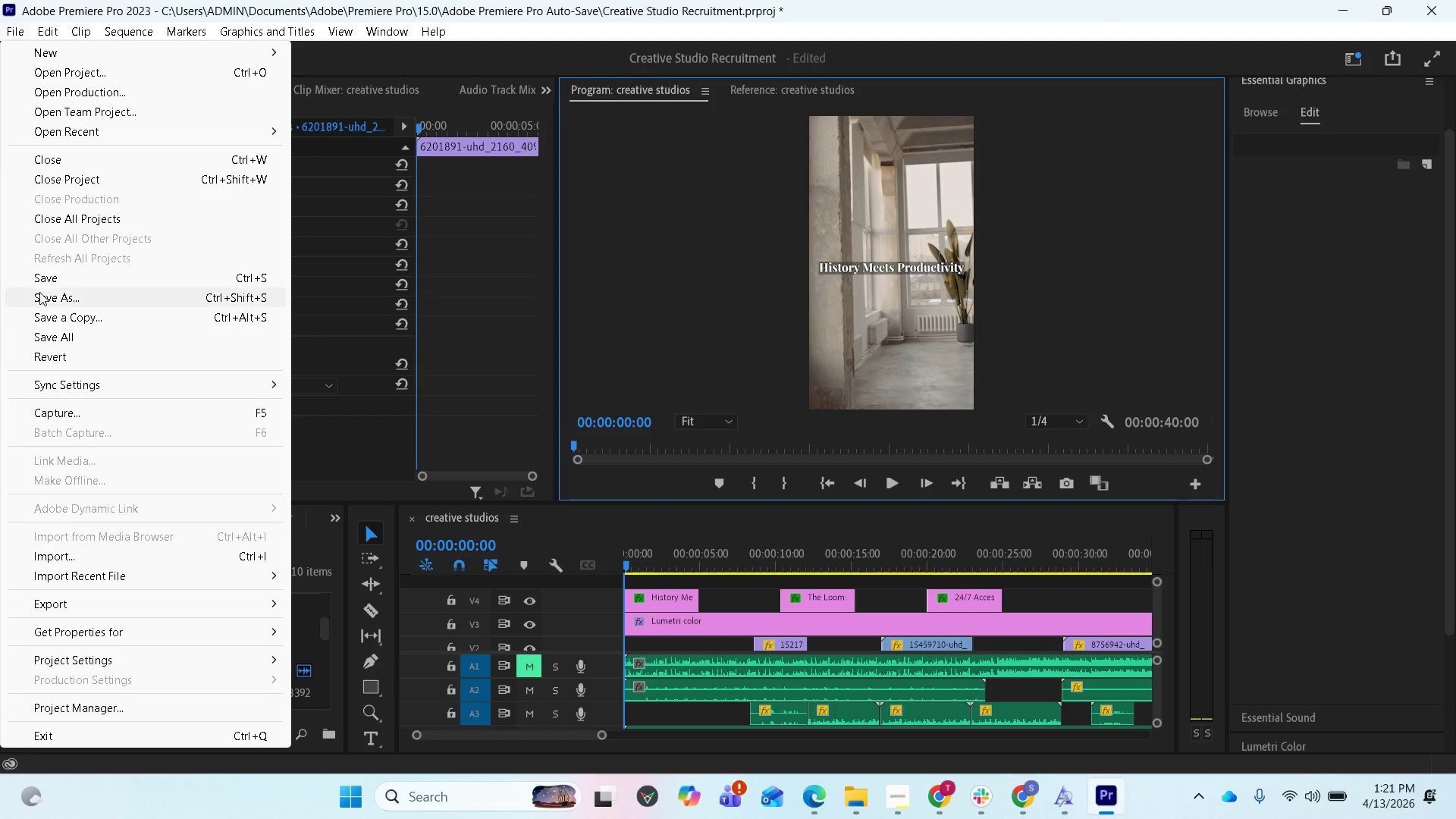 
left_click([46, 280])
 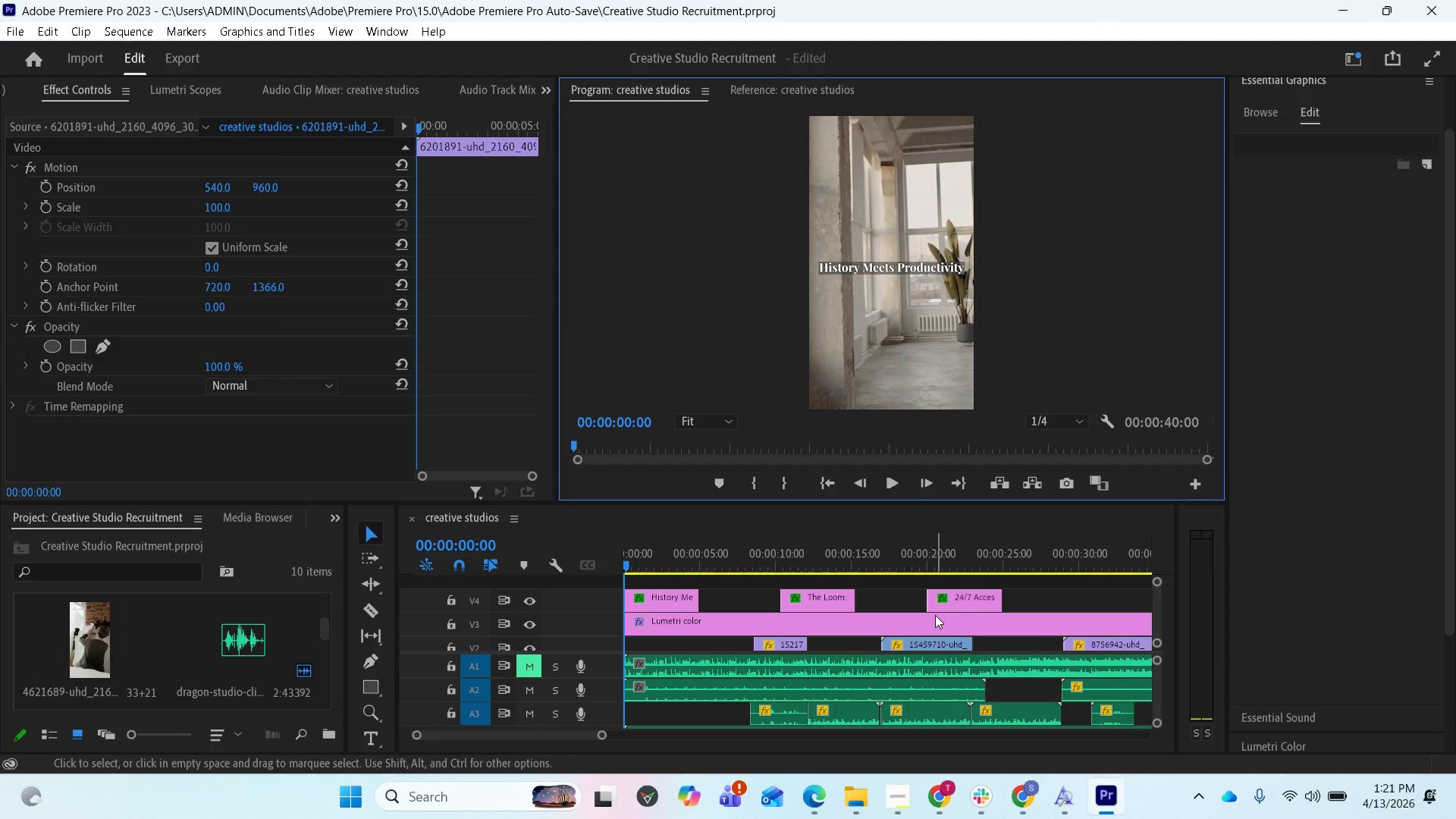 
key(Space)
 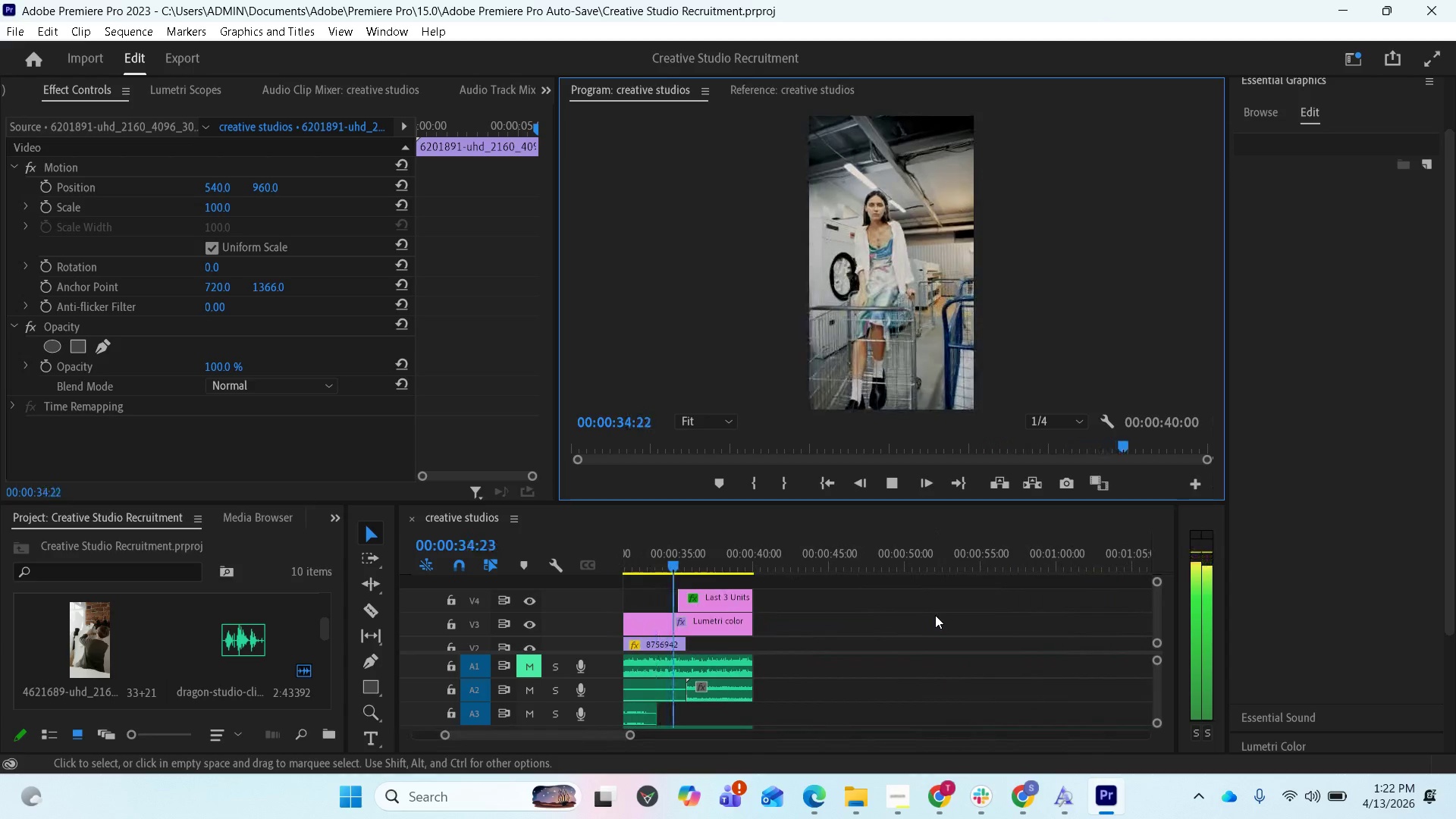 
wait(39.75)
 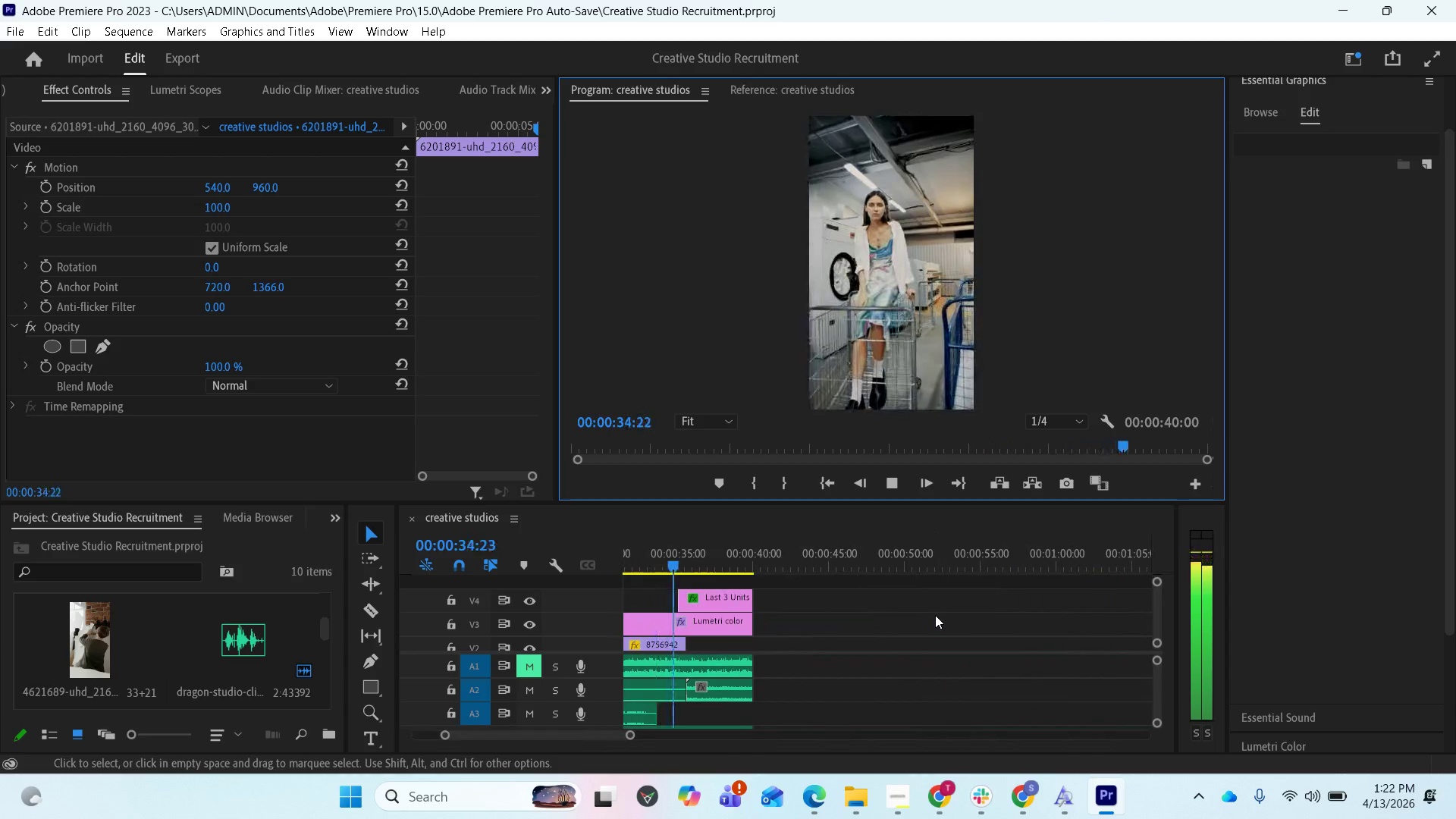 
key(Space)
 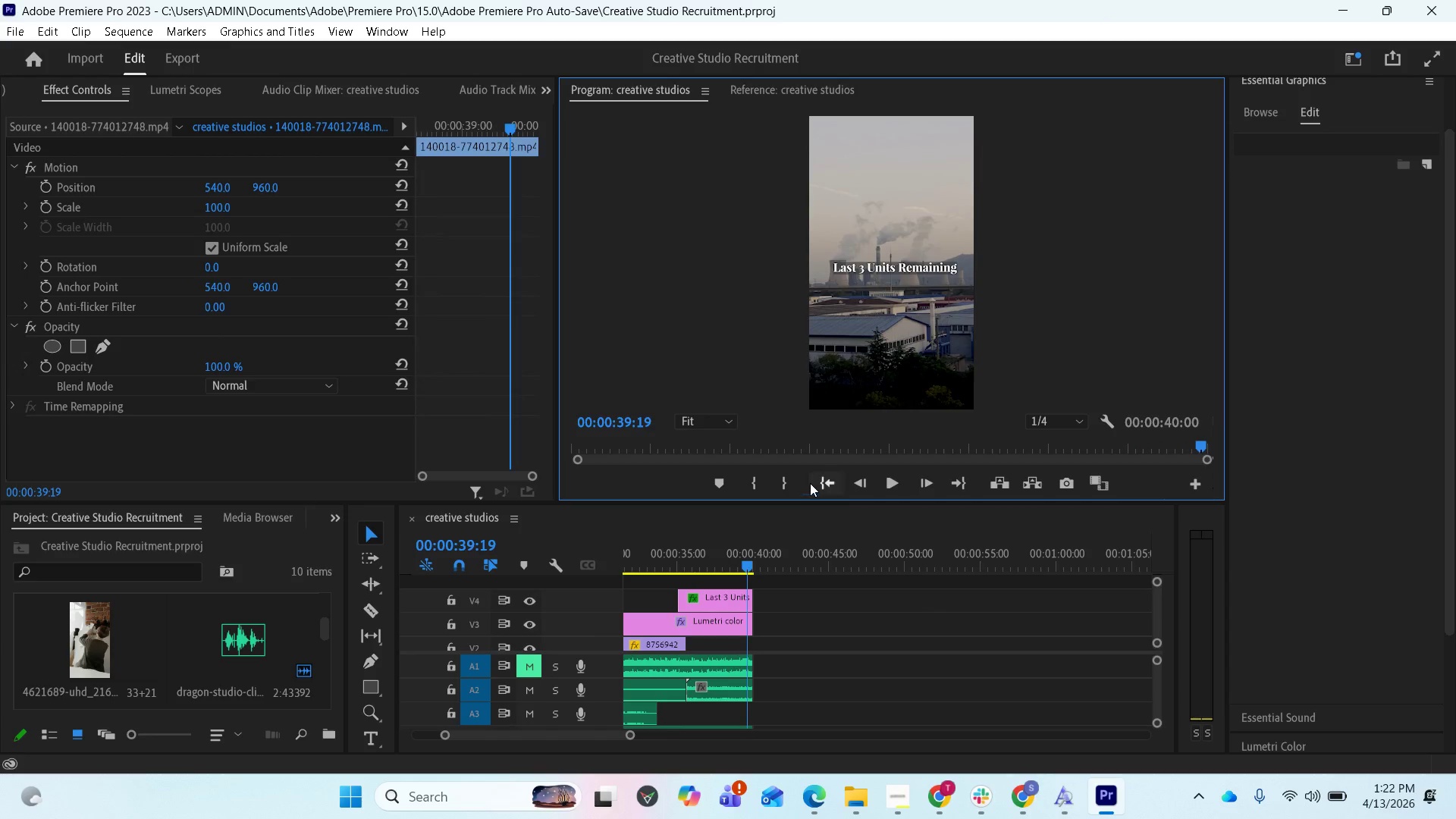 
left_click([823, 482])
 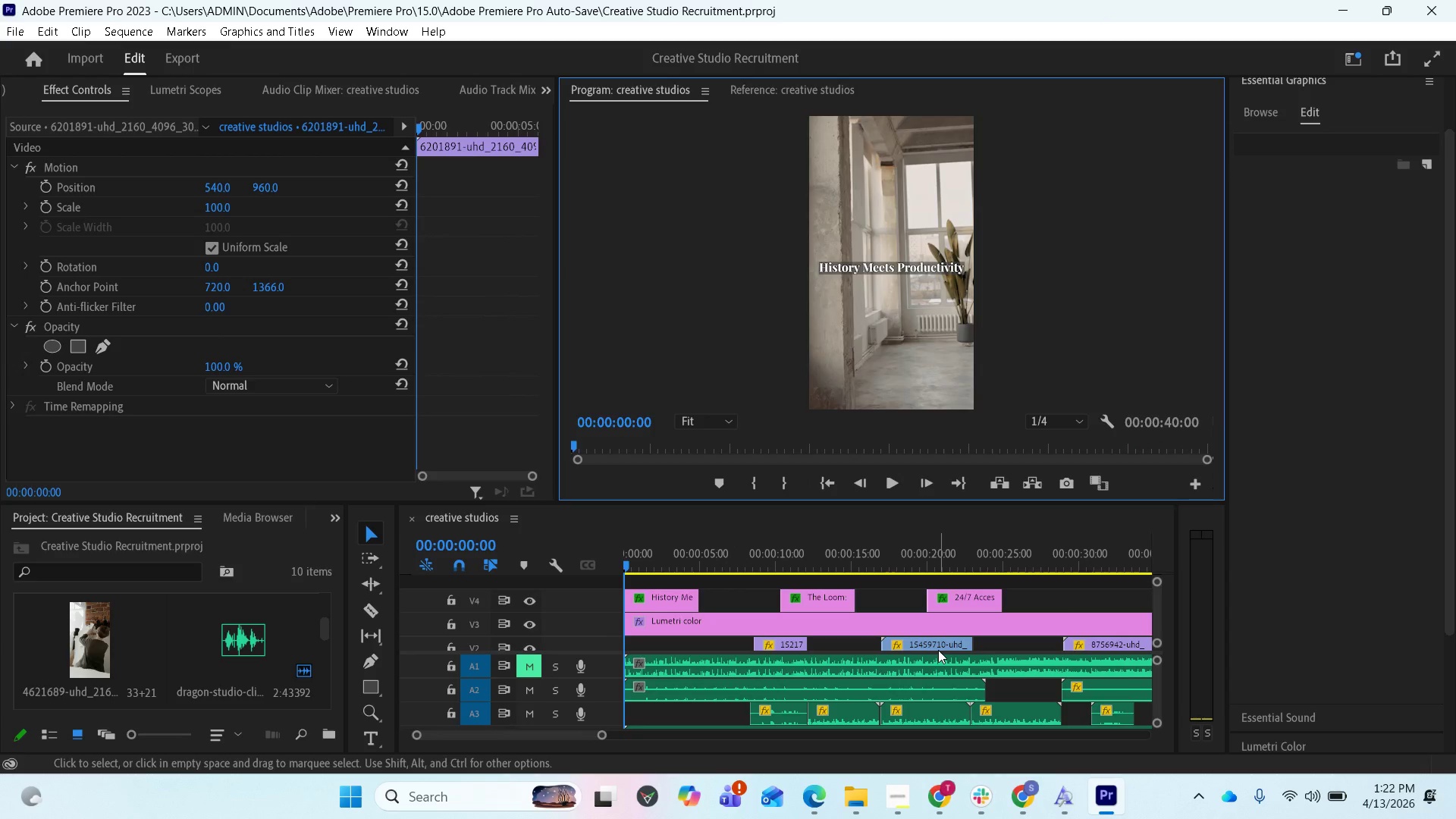 
key(Space)
 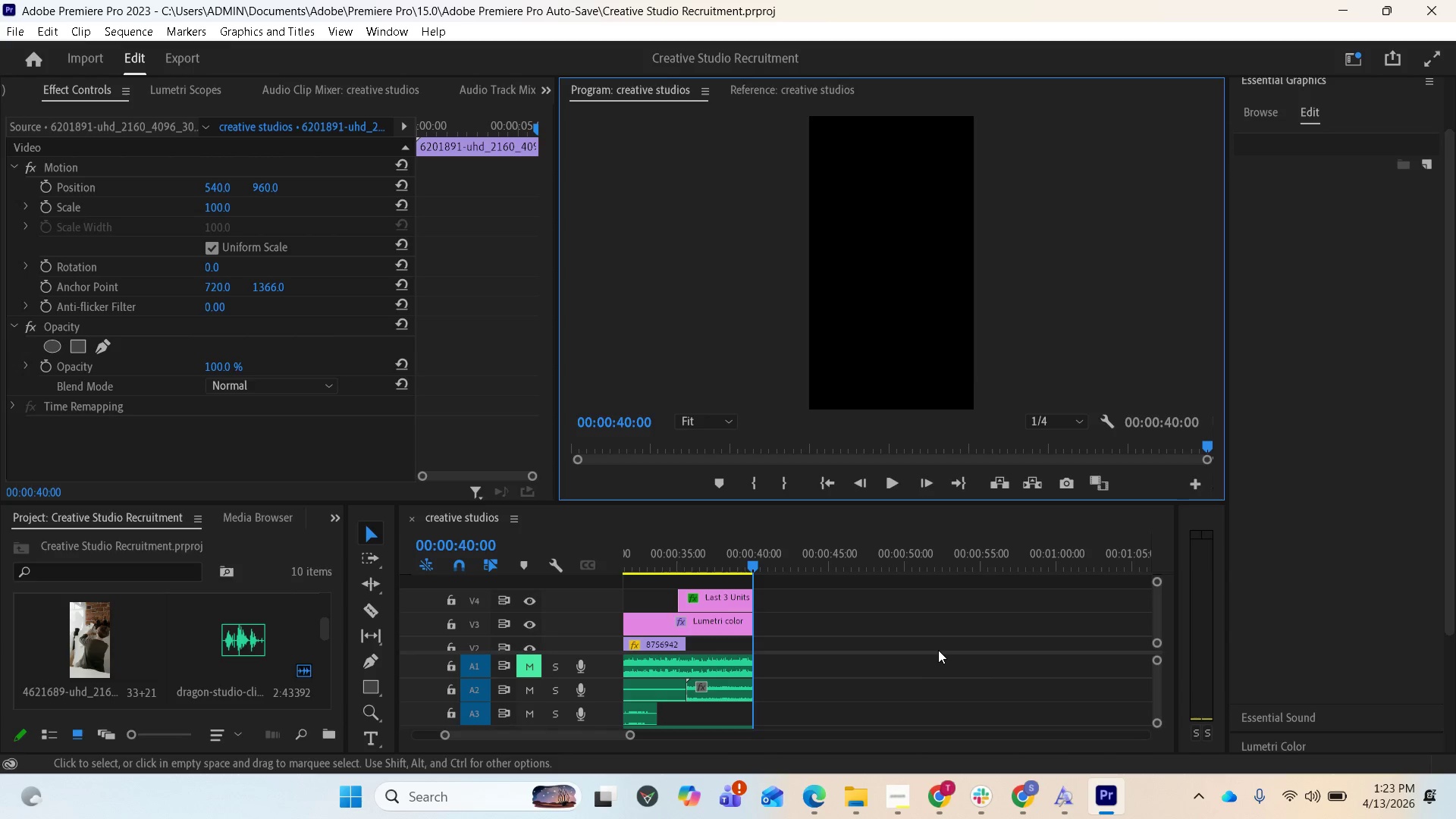 
wait(78.95)
 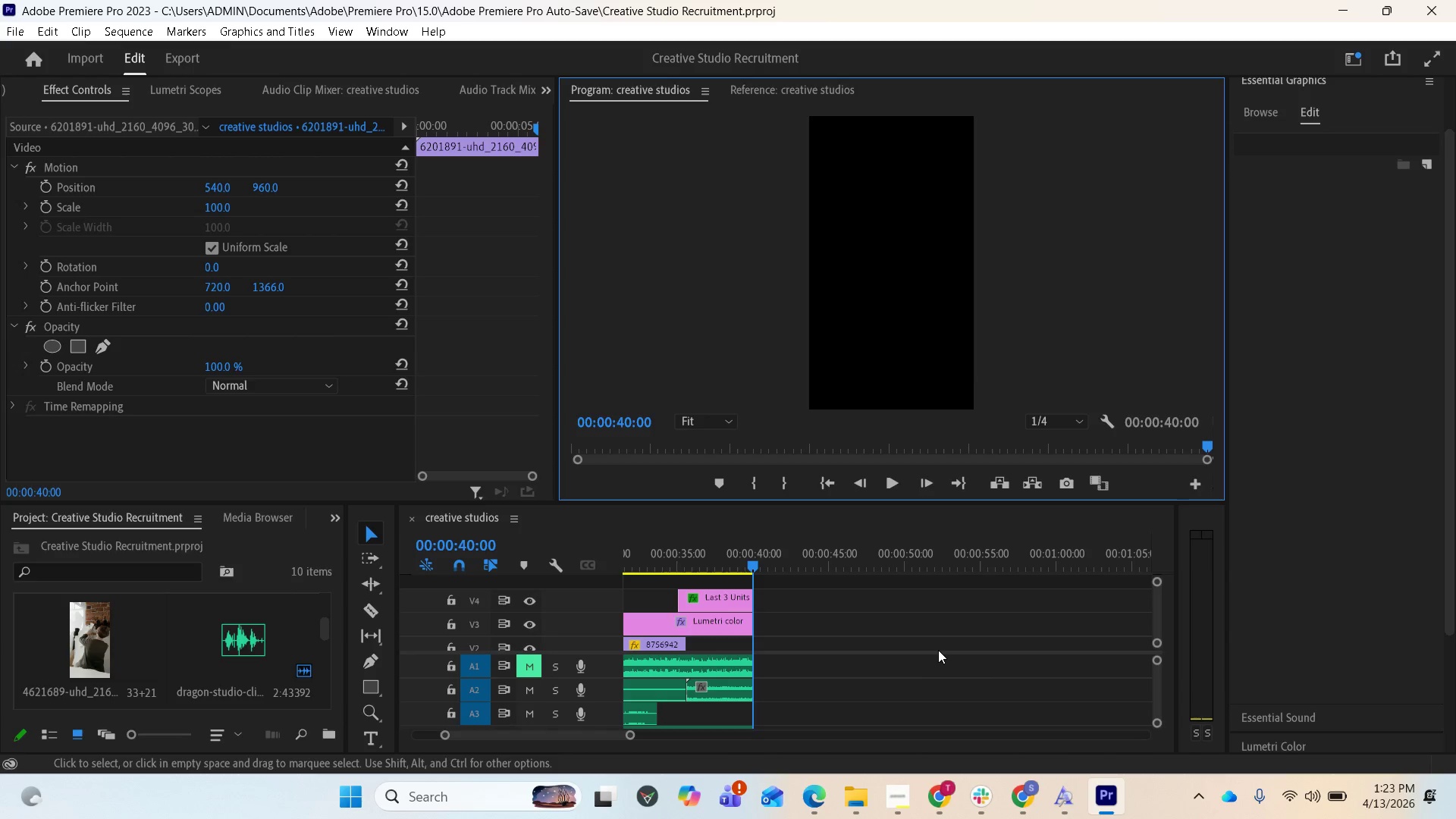 
key(Space)
 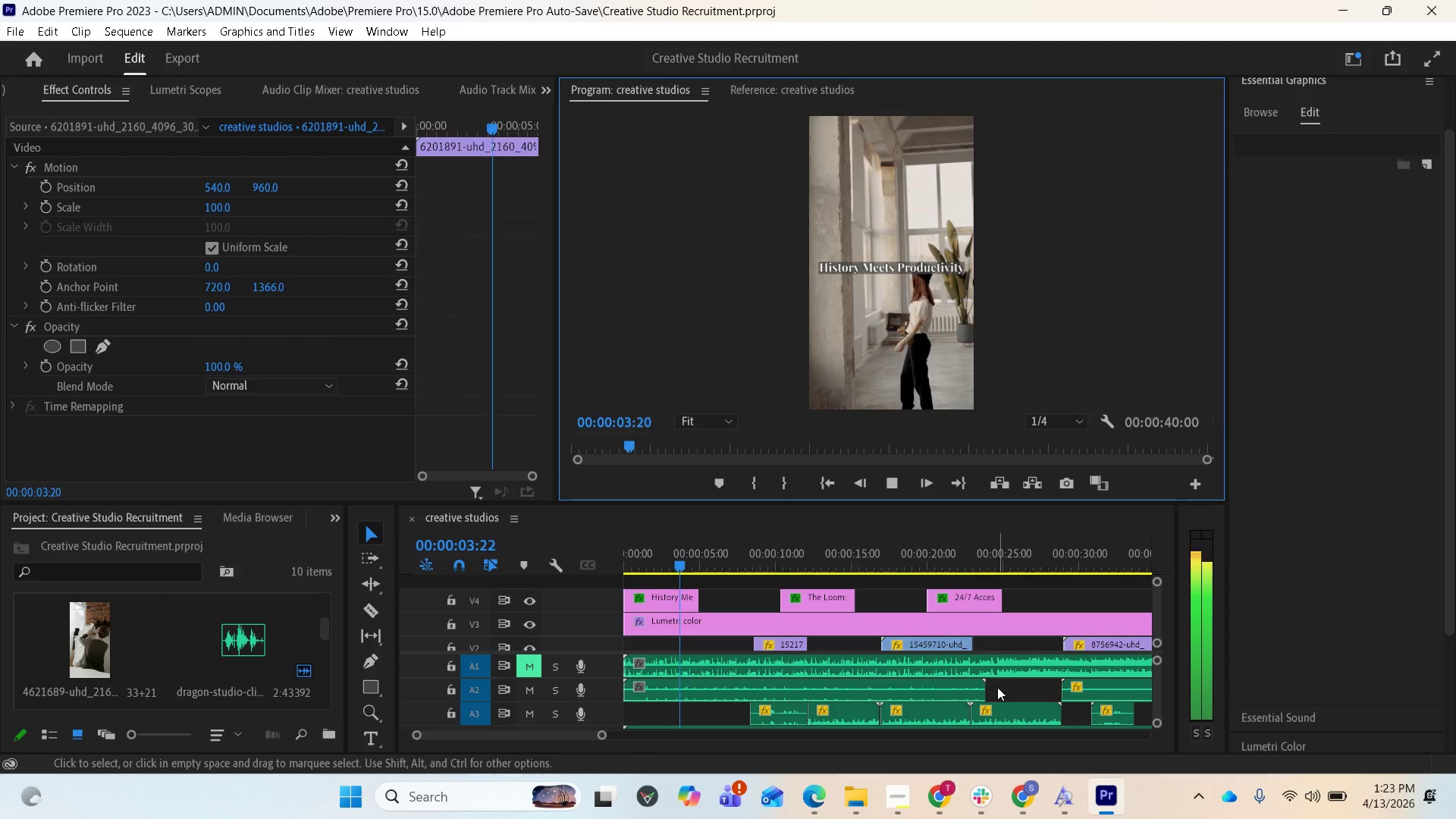 
wait(5.37)
 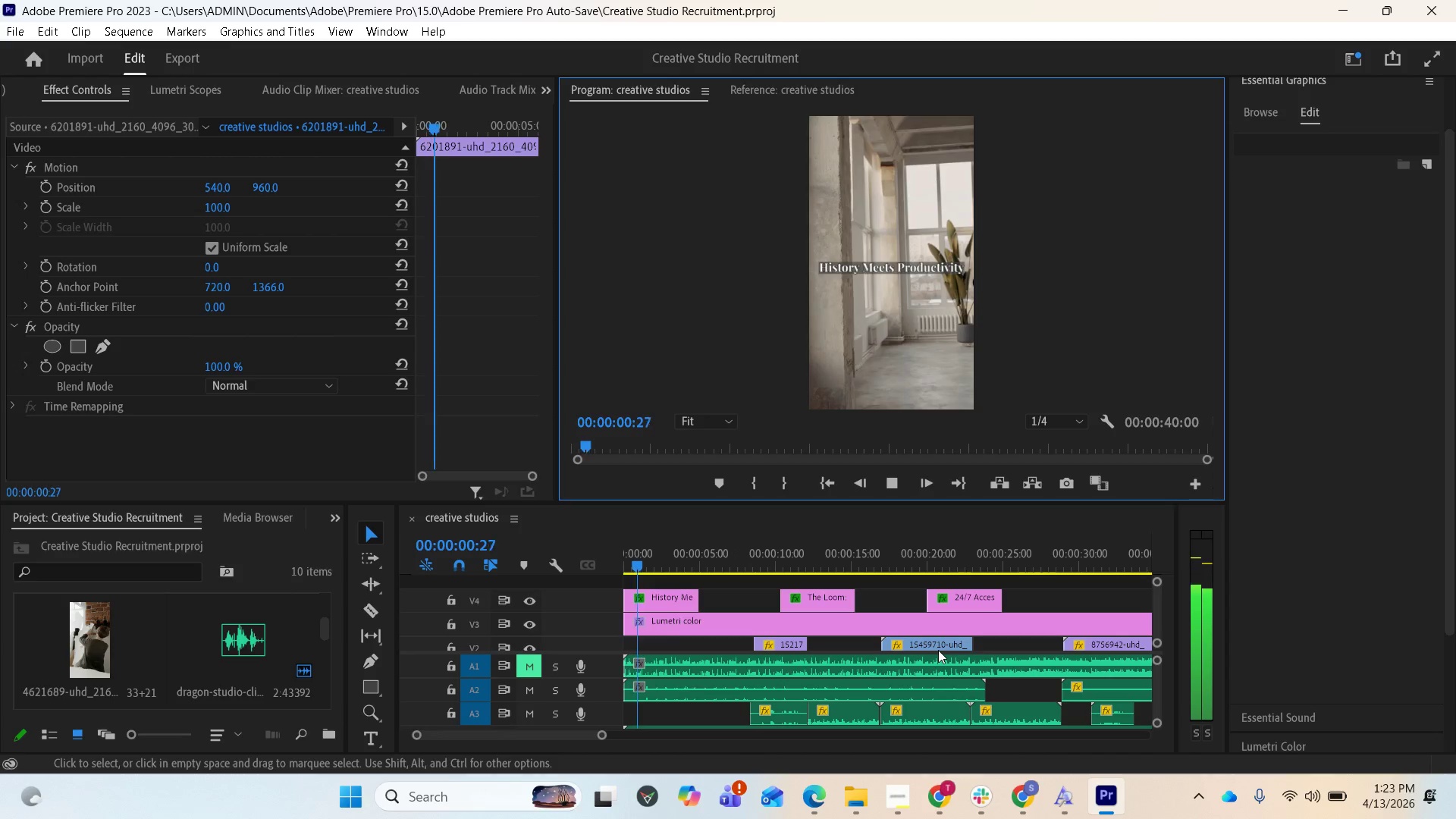 
mouse_move([945, 802])
 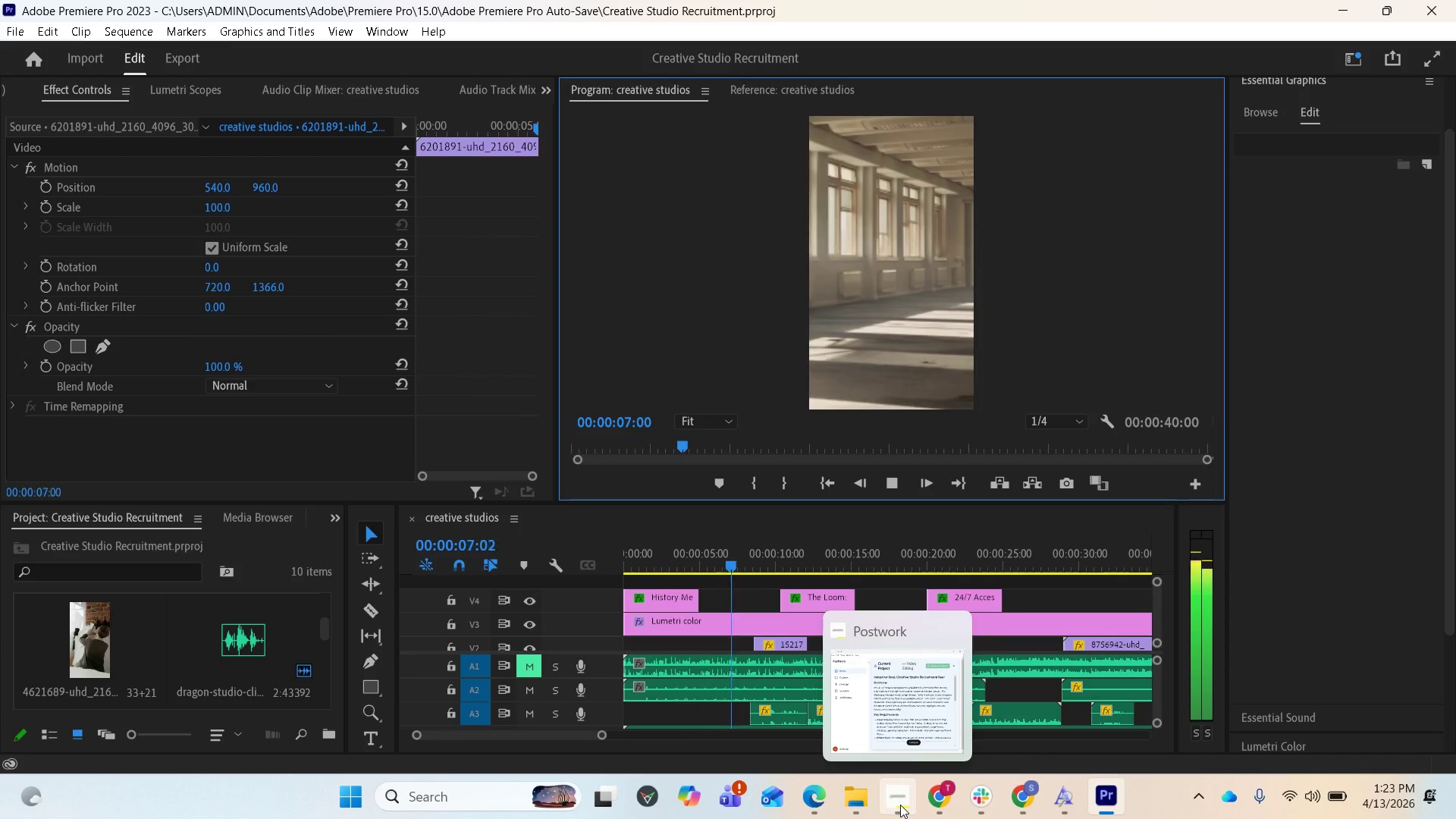 
left_click([900, 805])